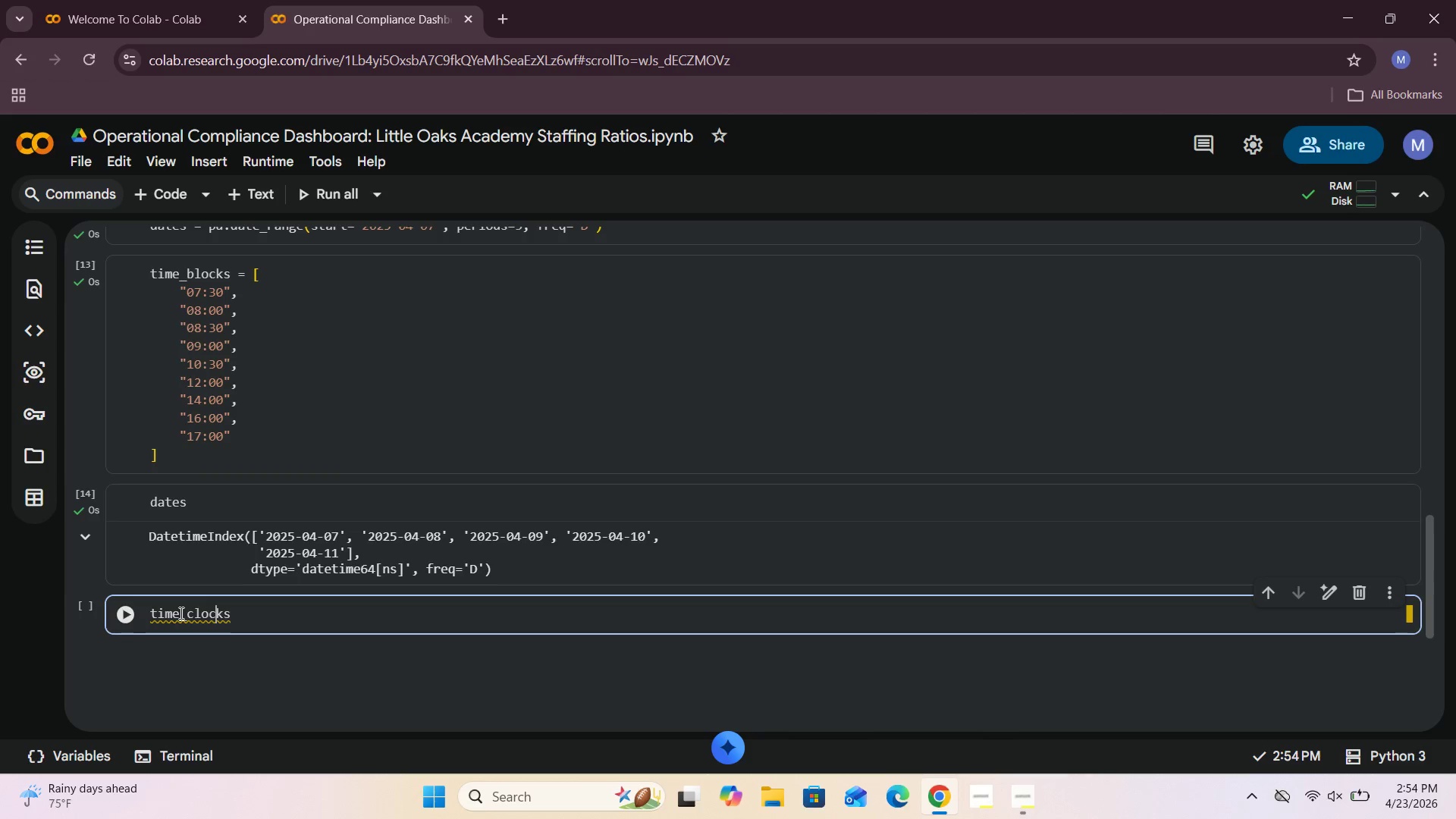 
key(ArrowLeft)
 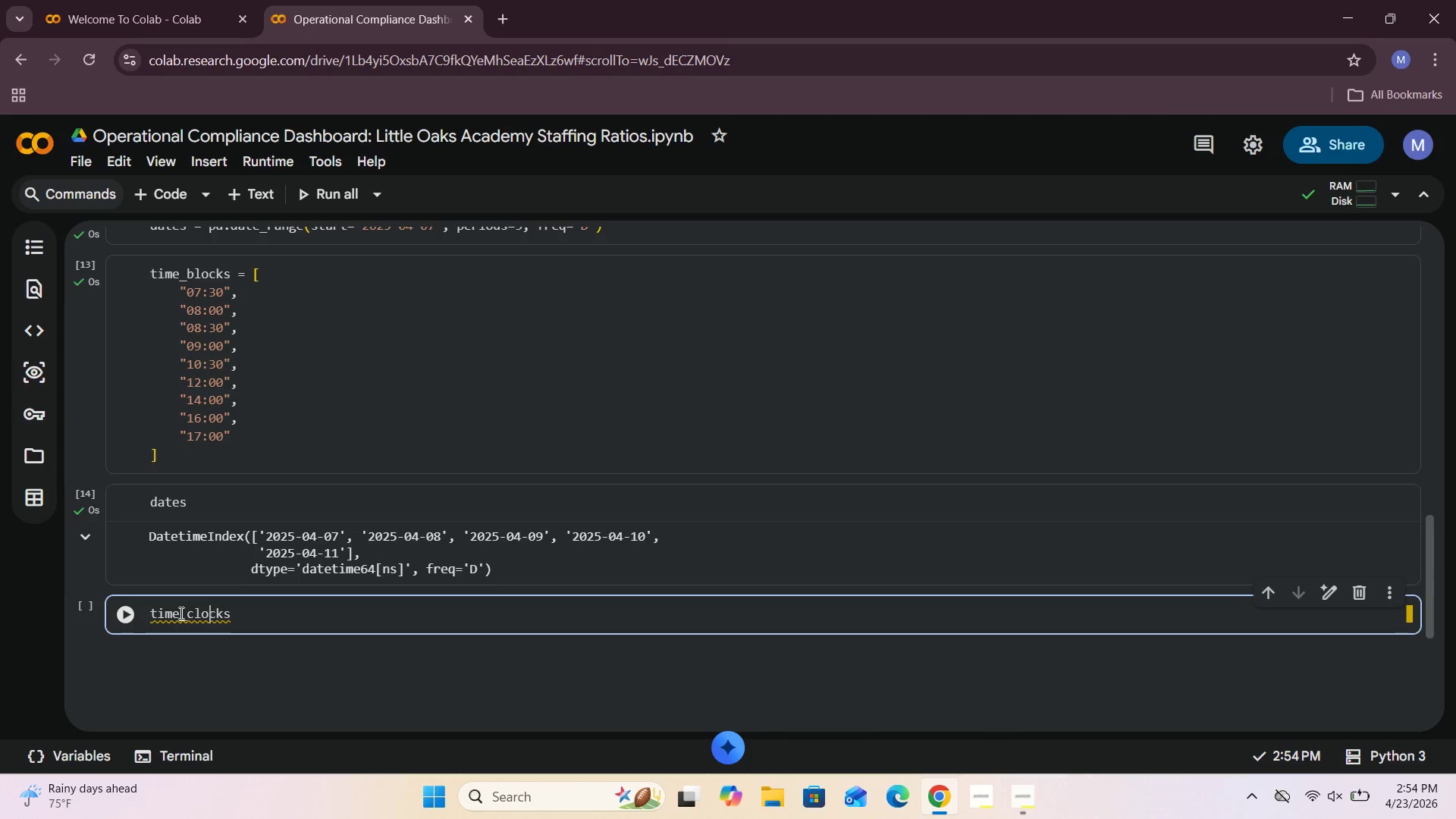 
key(ArrowLeft)
 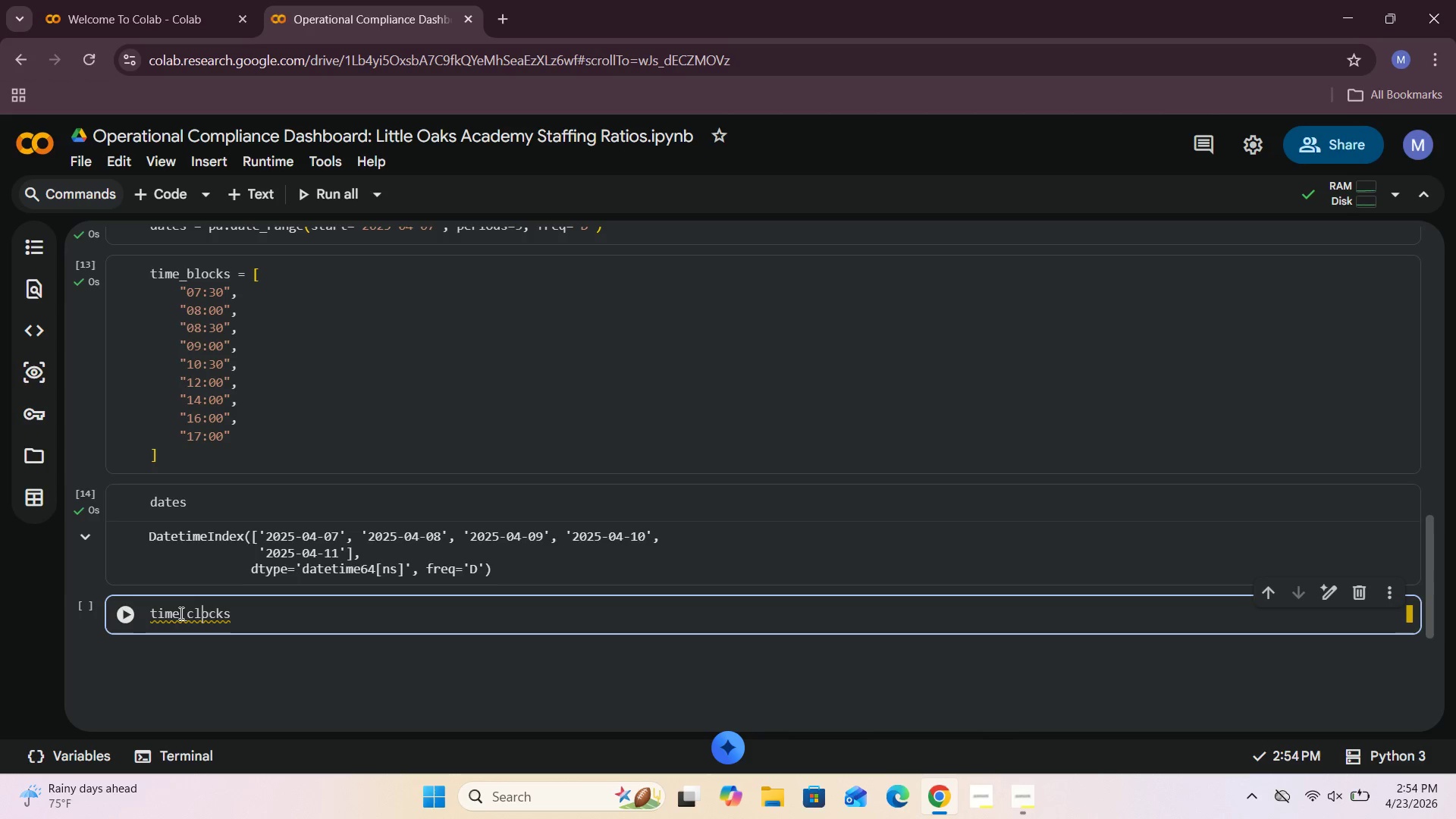 
key(ArrowLeft)
 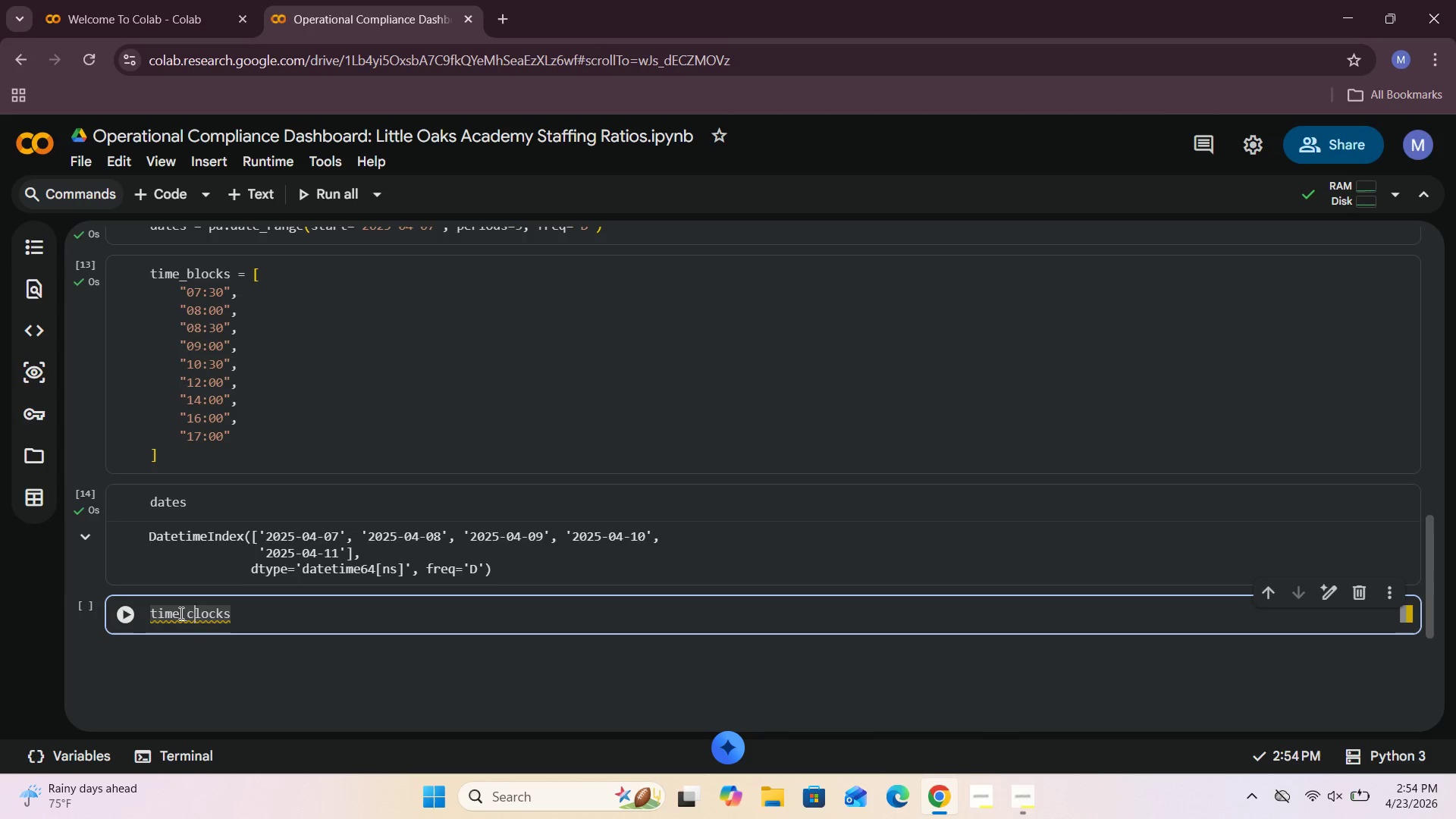 
key(ArrowLeft)
 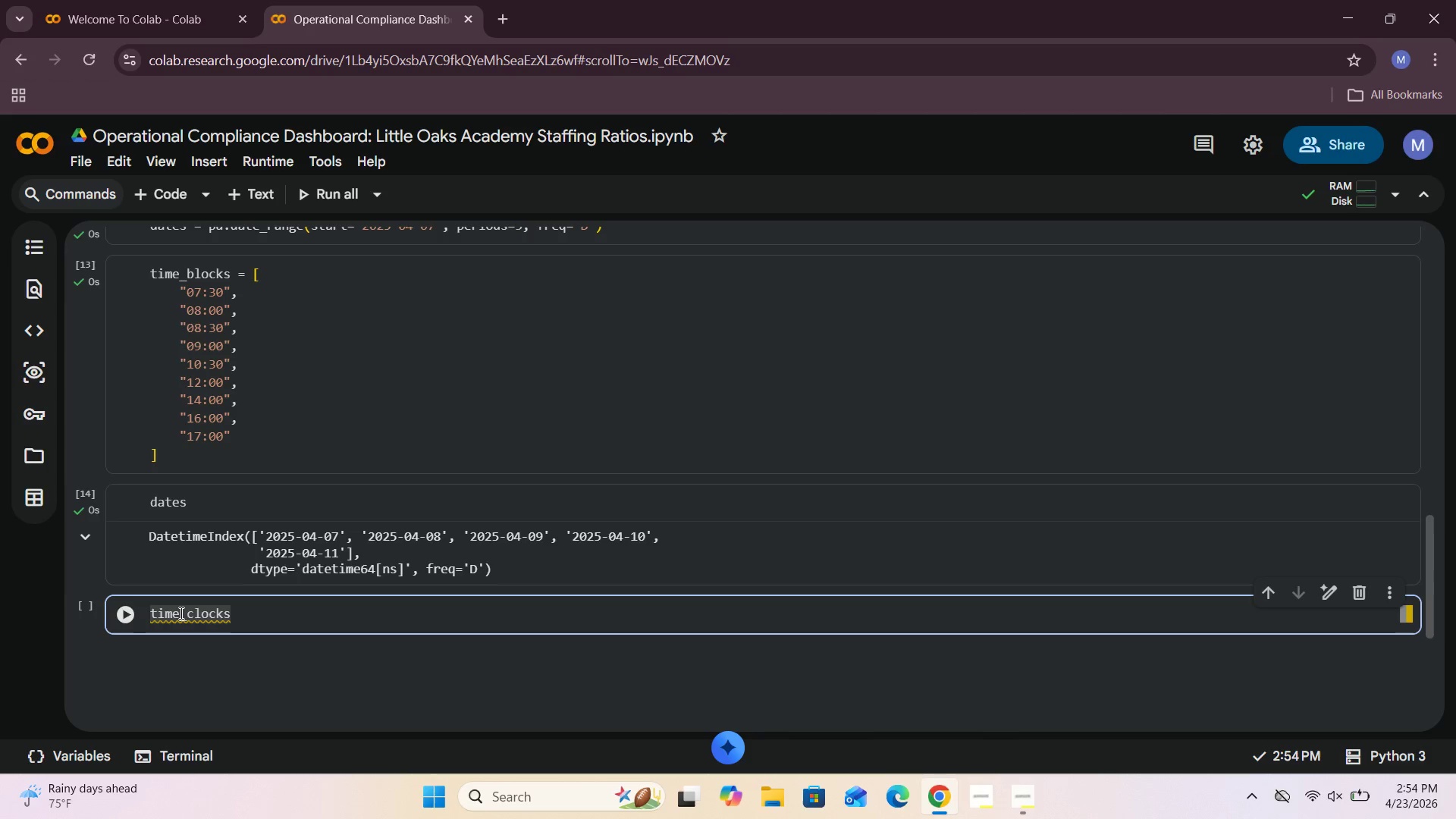 
key(B)
 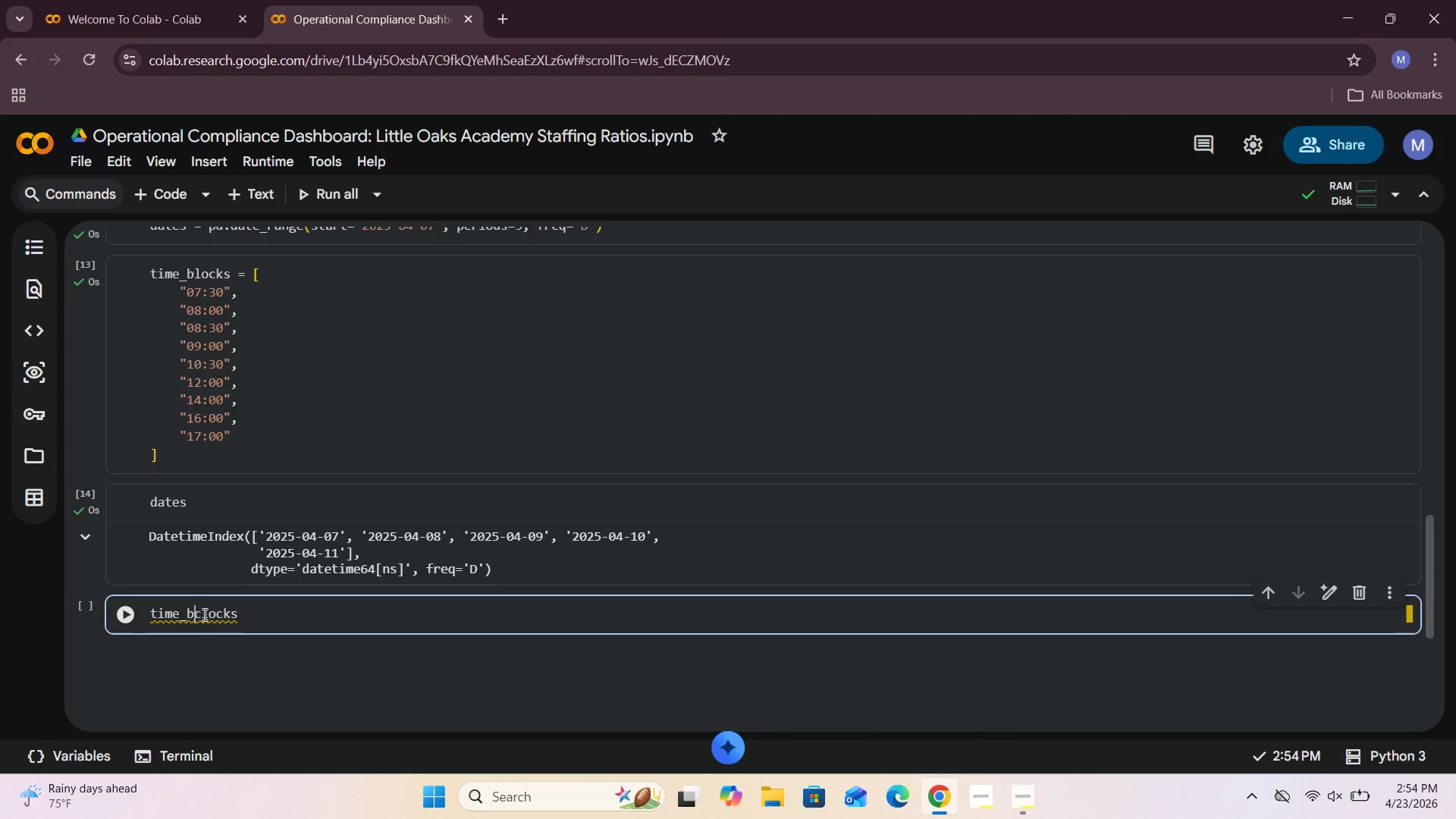 
left_click([200, 615])
 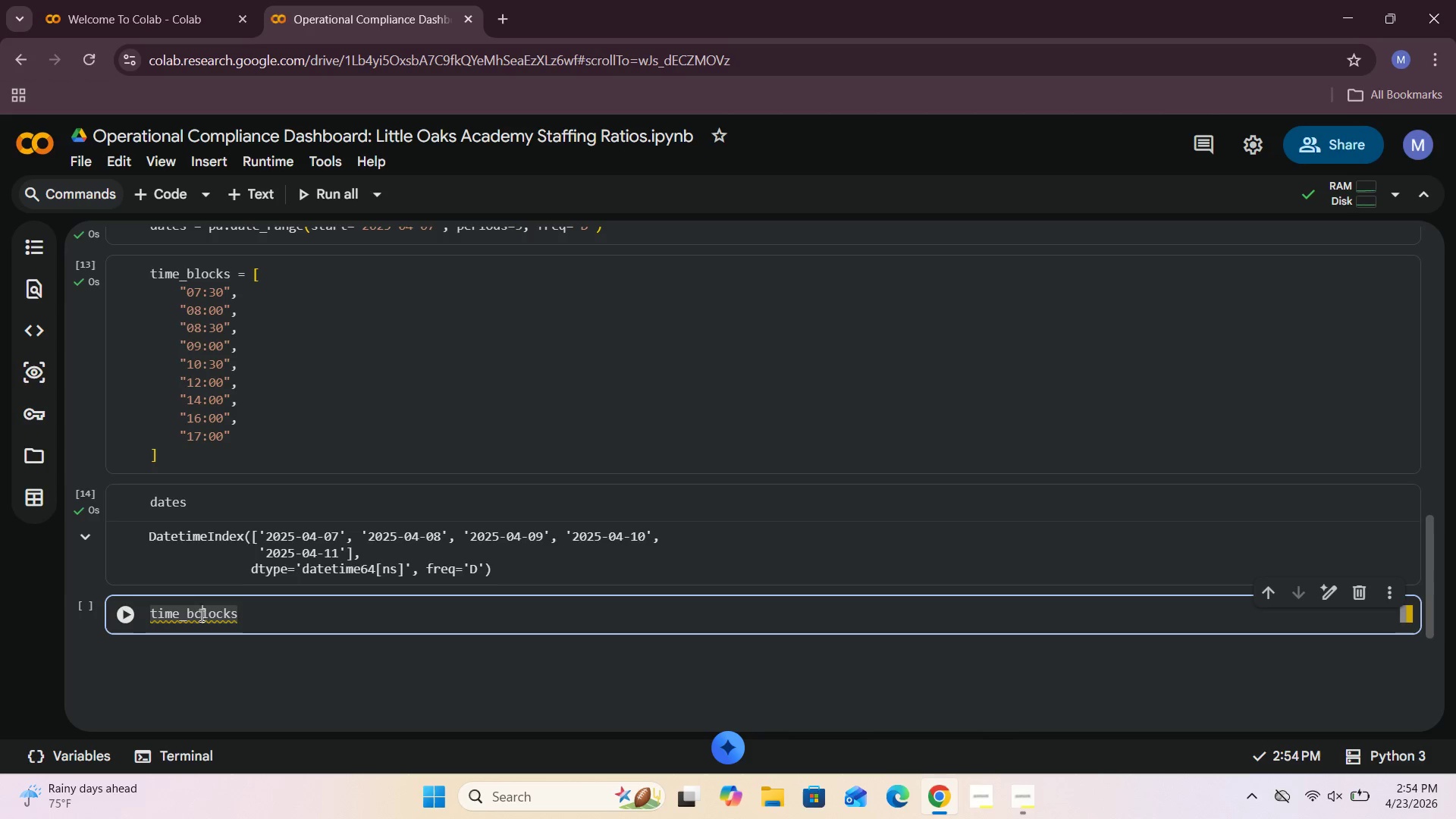 
key(Backspace)
 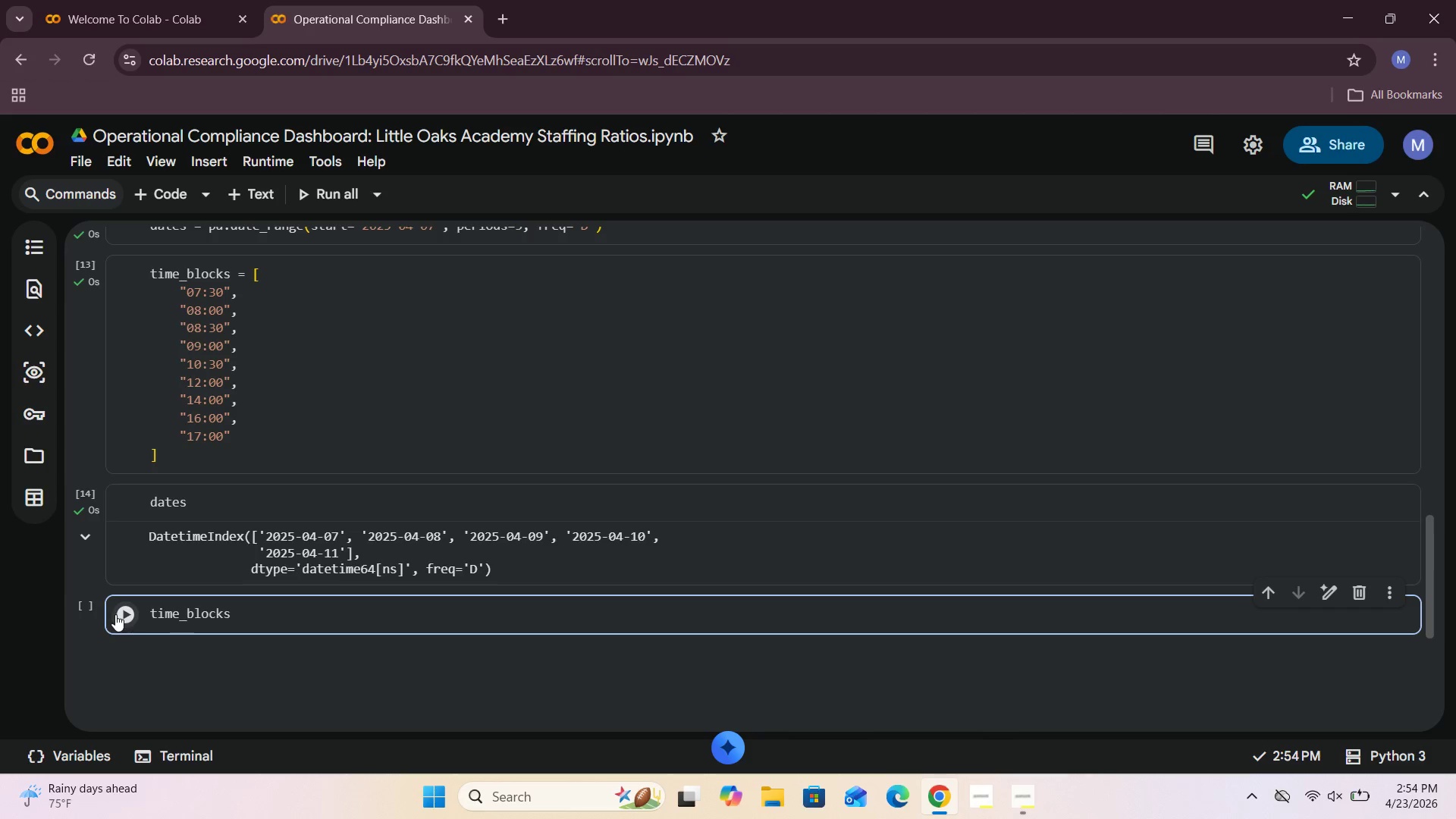 
left_click([123, 617])
 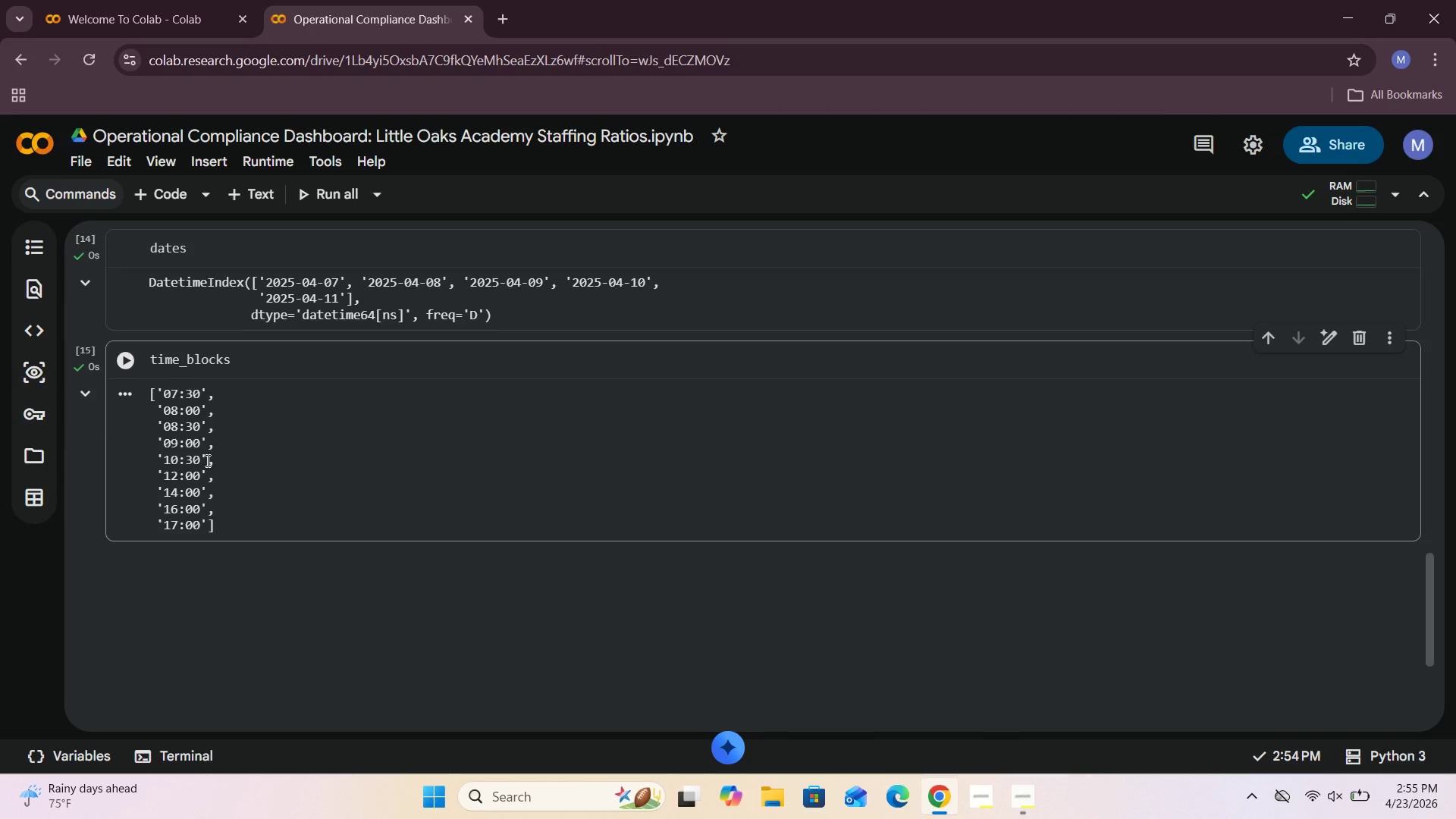 
wait(14.28)
 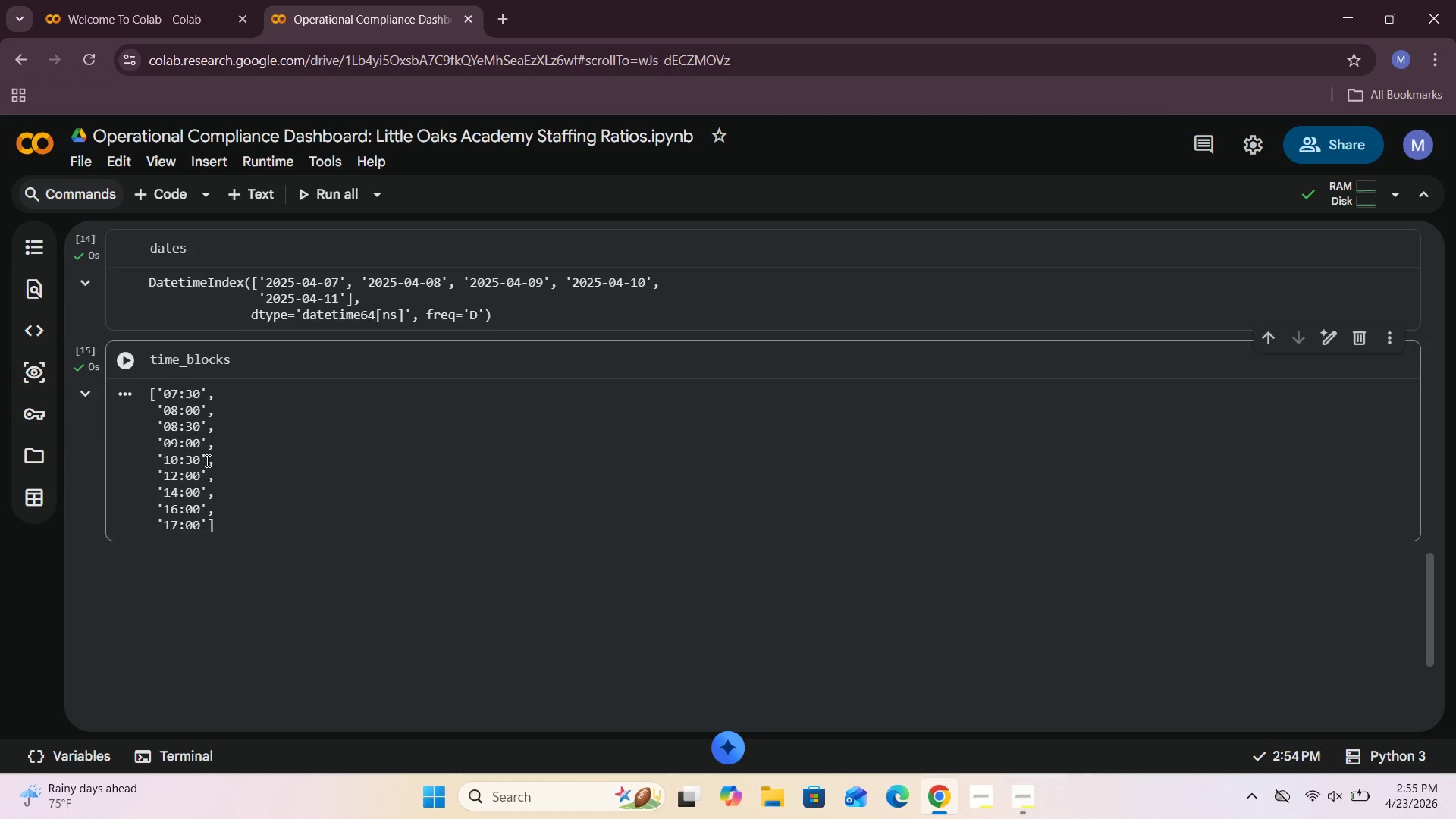 
left_click([289, 495])
 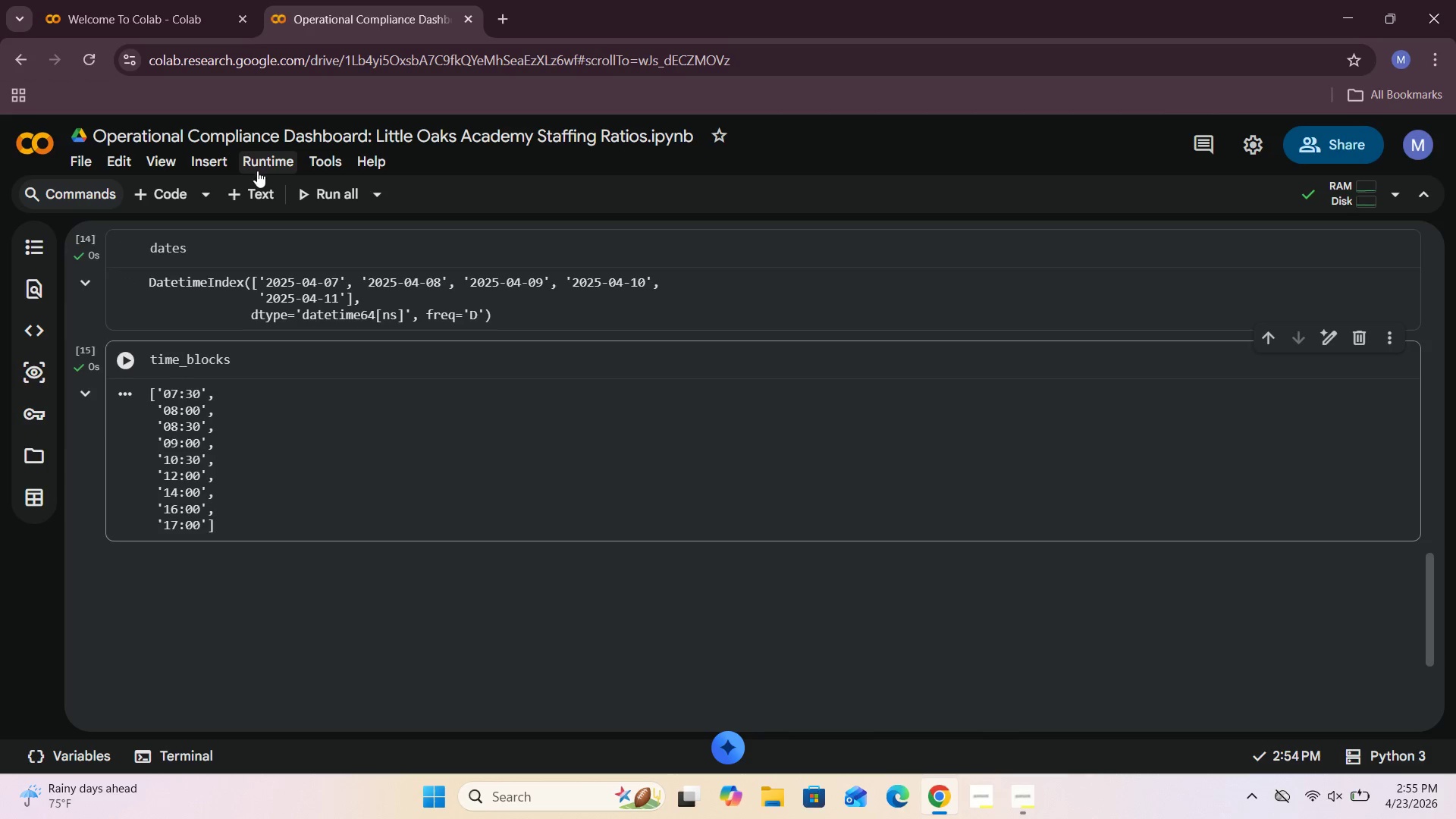 
left_click([255, 194])
 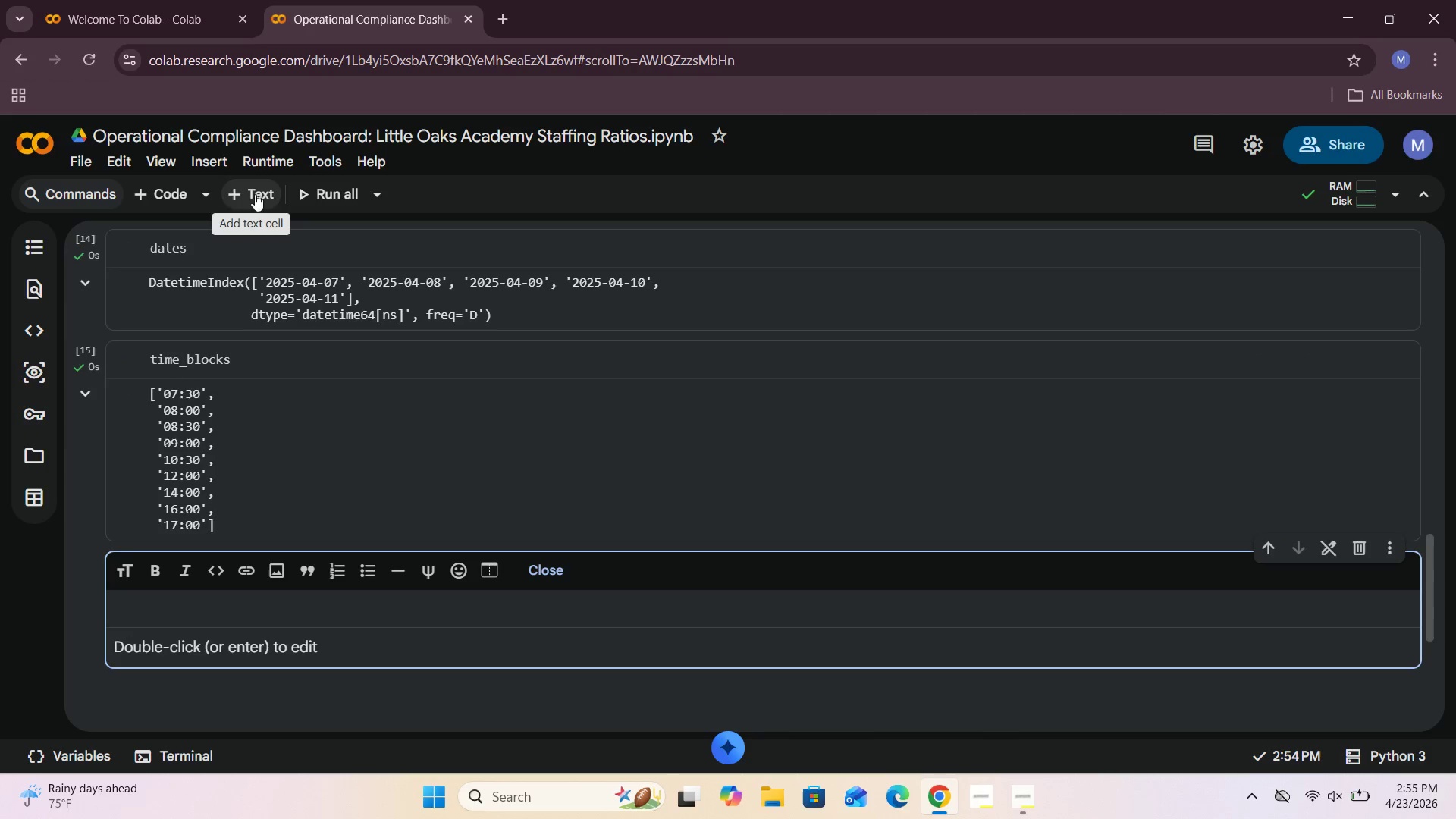 
mouse_move([355, 155])
 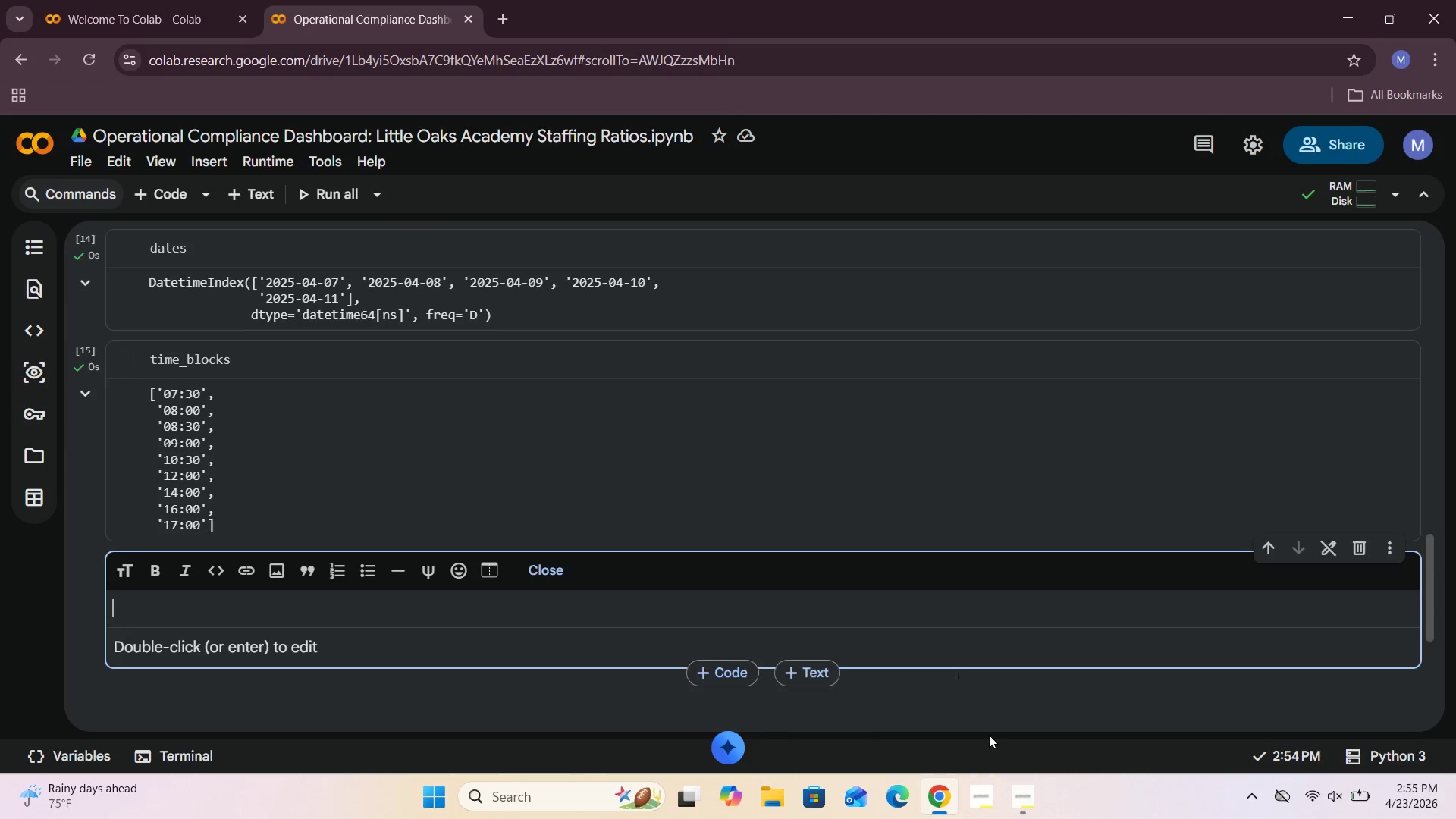 
left_click([1023, 818])